 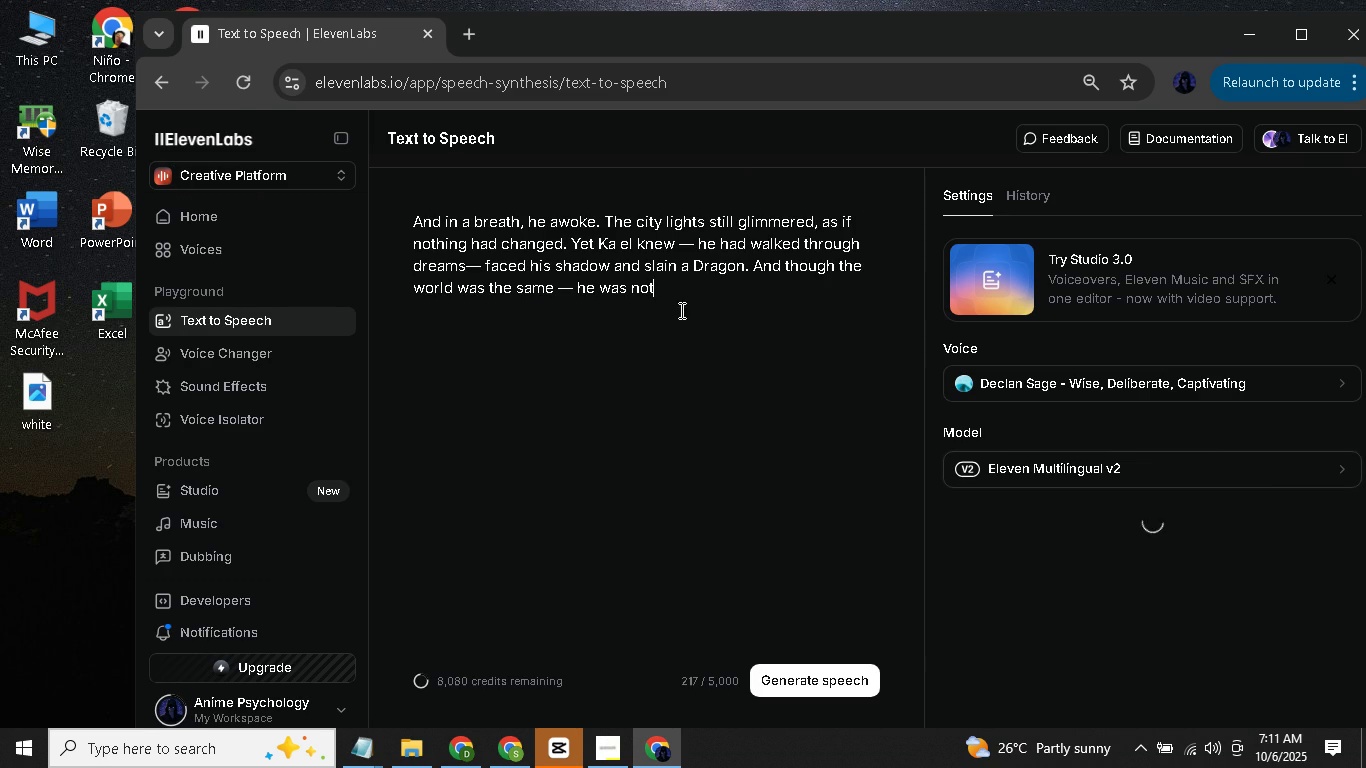 
key(Control+V)
 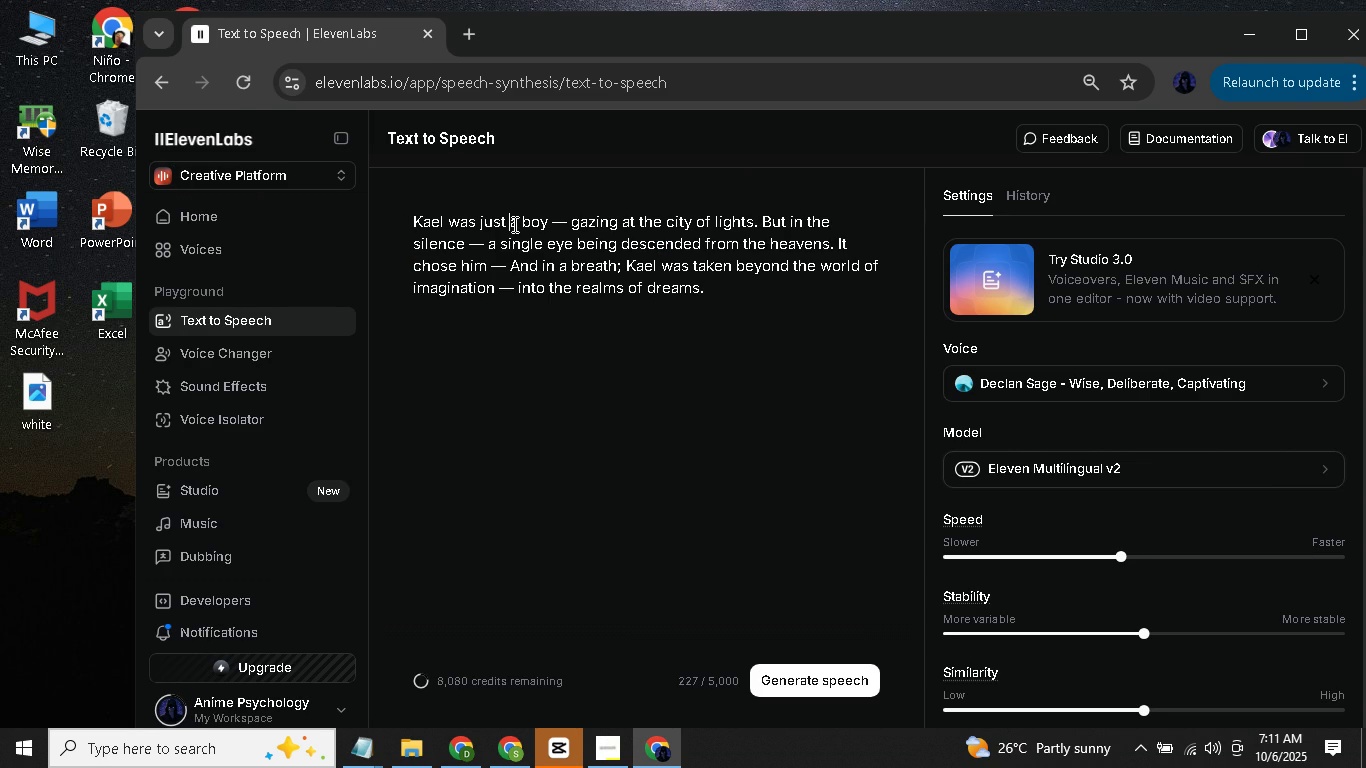 
left_click([517, 224])
 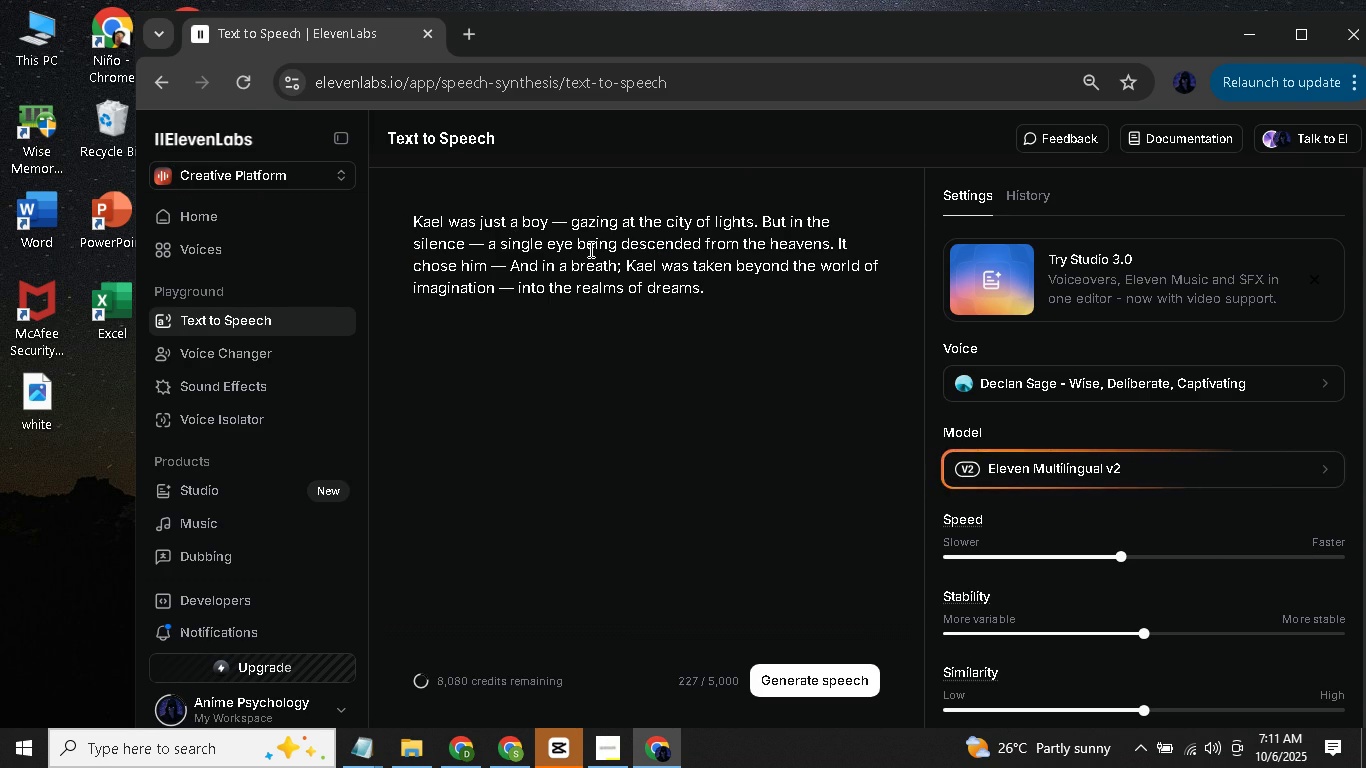 
type( simple)
 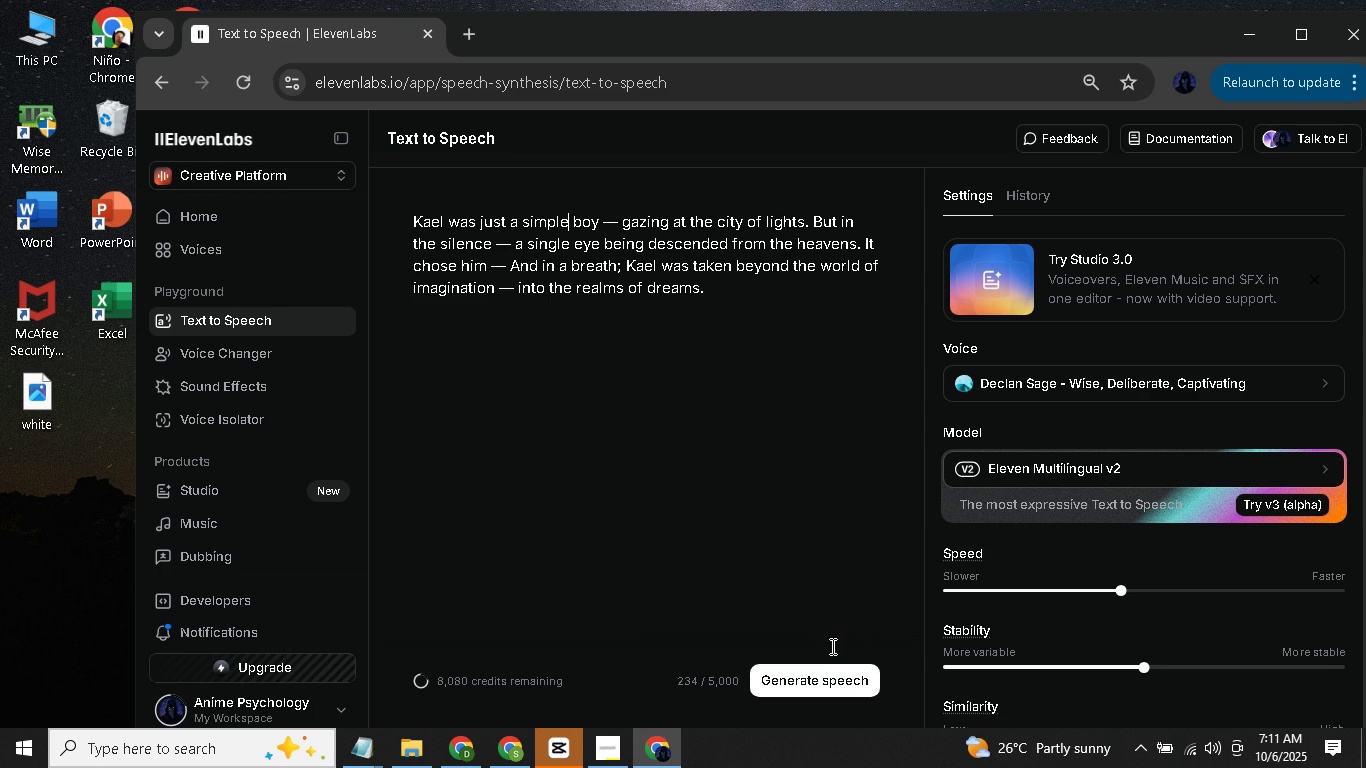 
wait(6.28)
 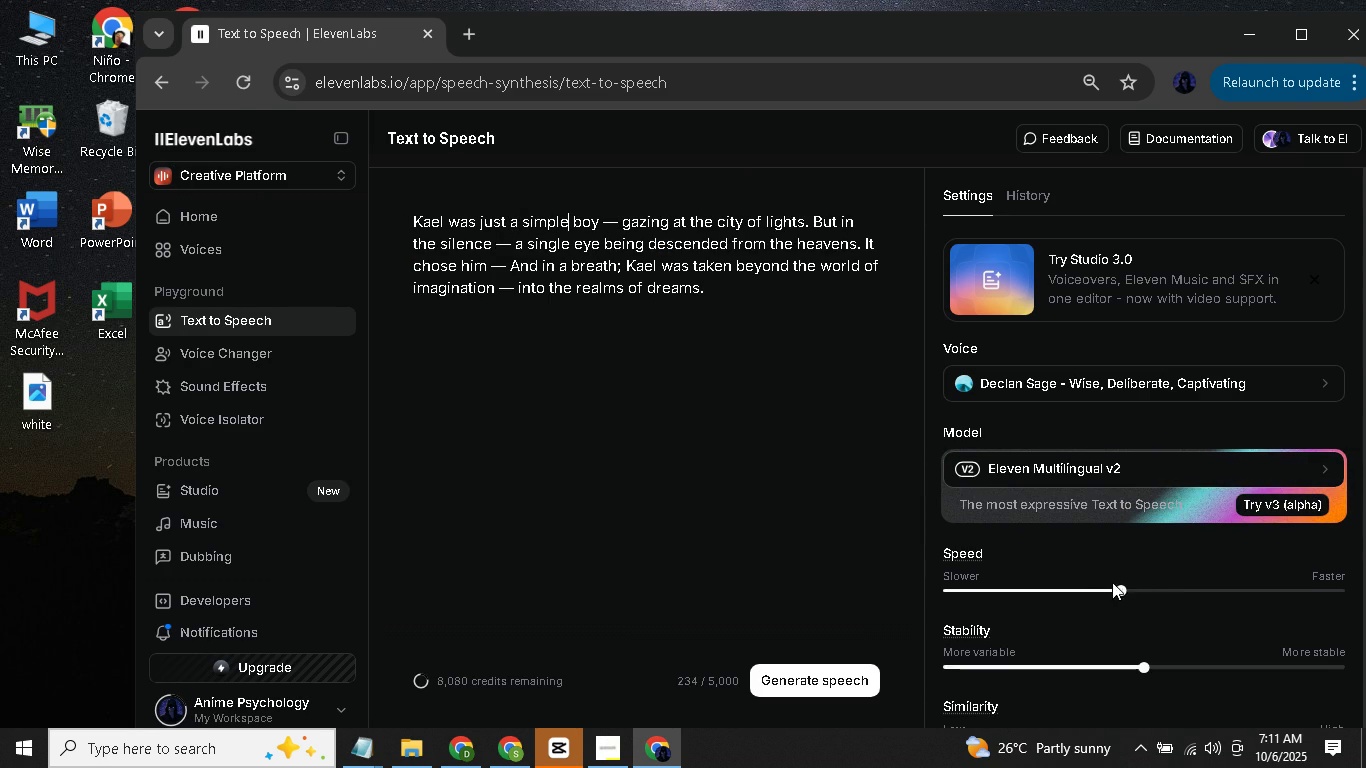 
left_click([827, 670])
 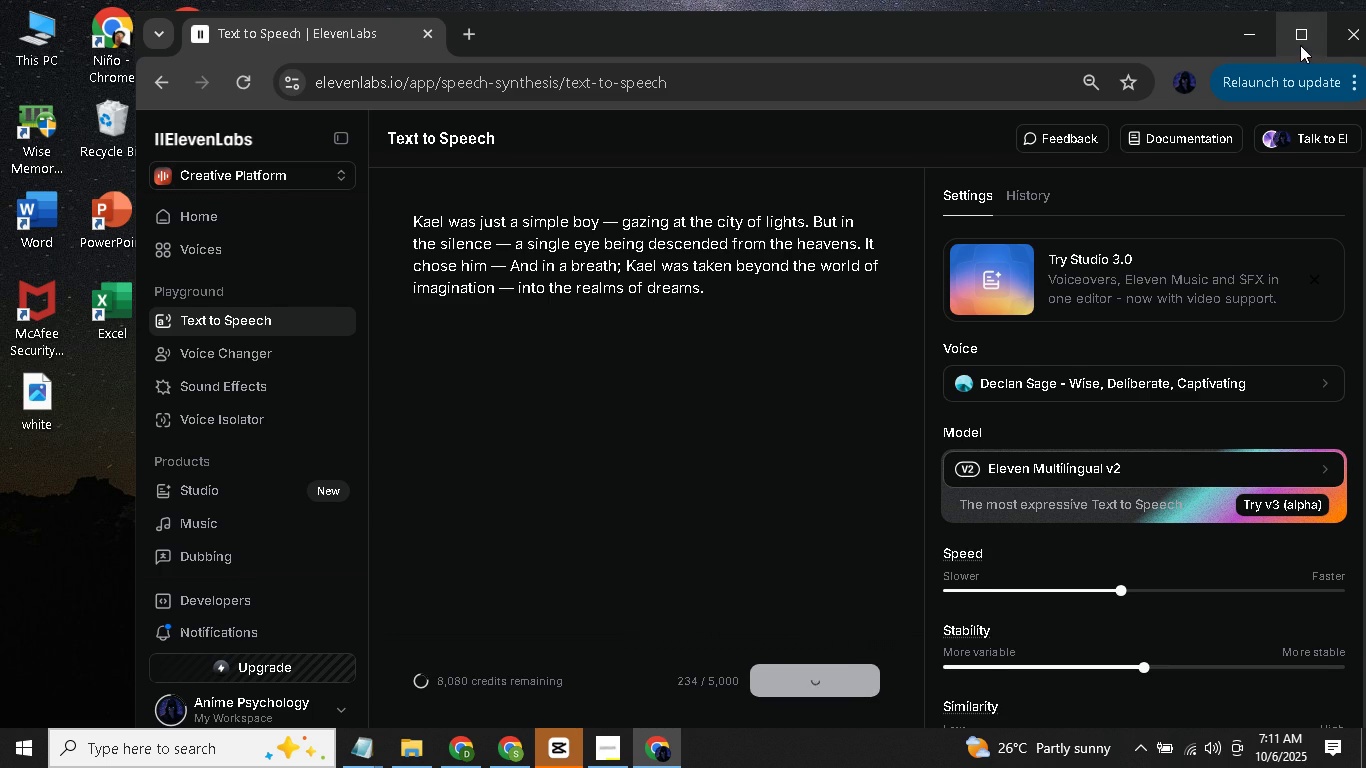 
left_click([1300, 44])
 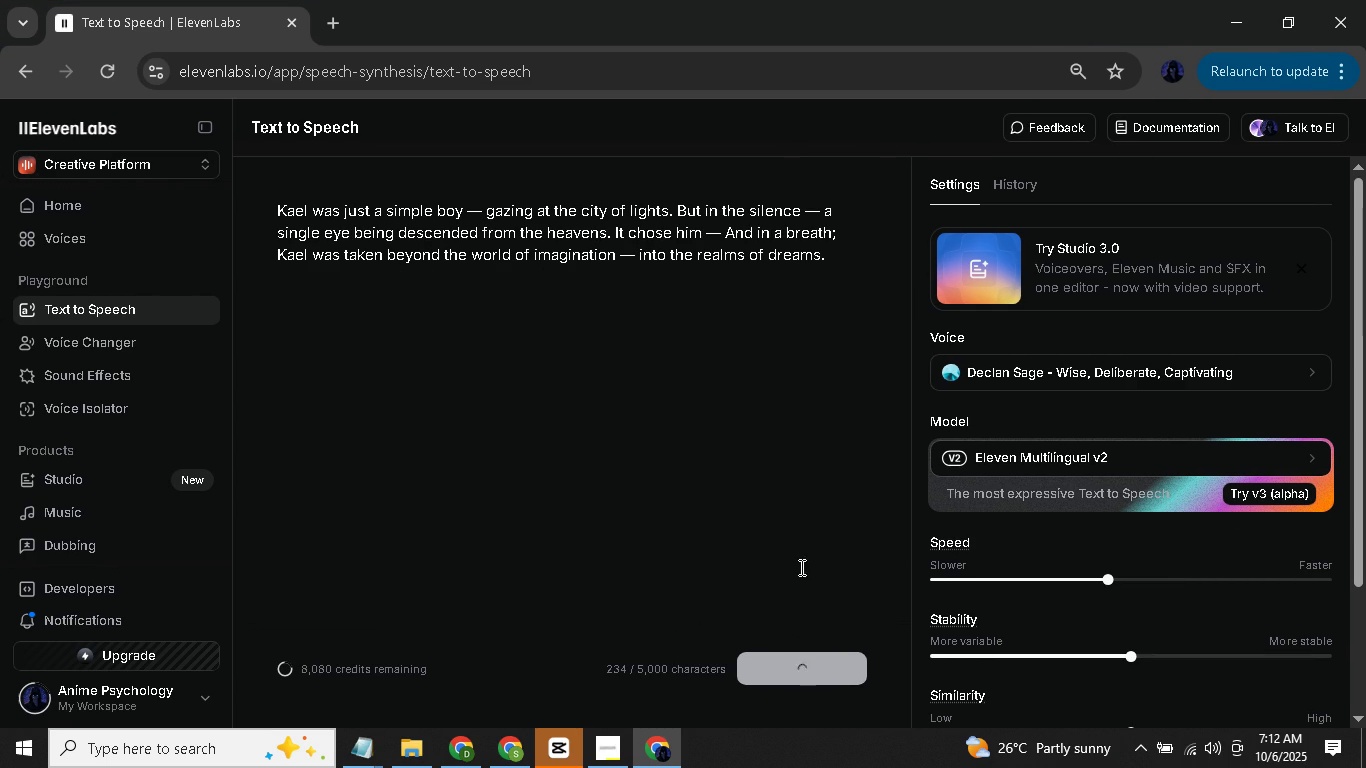 
scroll: coordinate [1348, 526], scroll_direction: down, amount: 7.0
 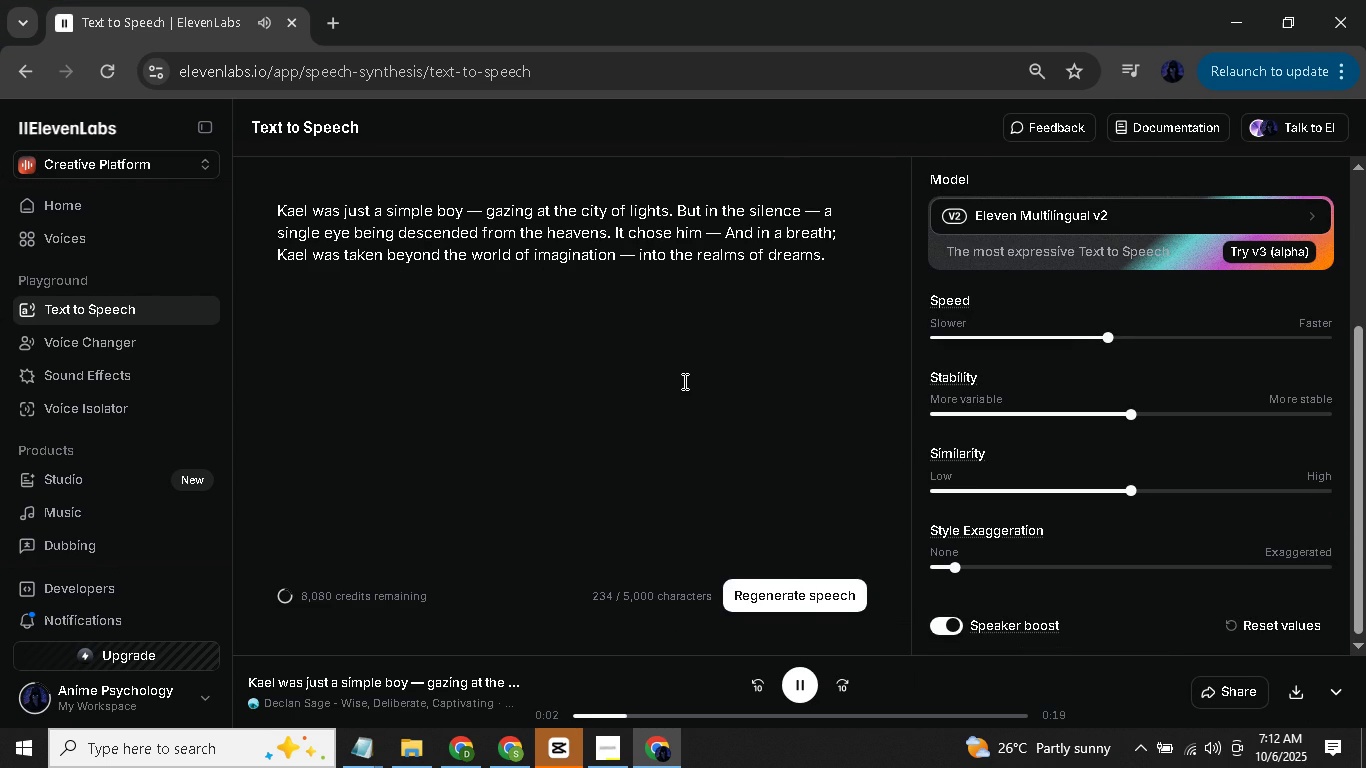 
scroll: coordinate [439, 370], scroll_direction: up, amount: 8.0